 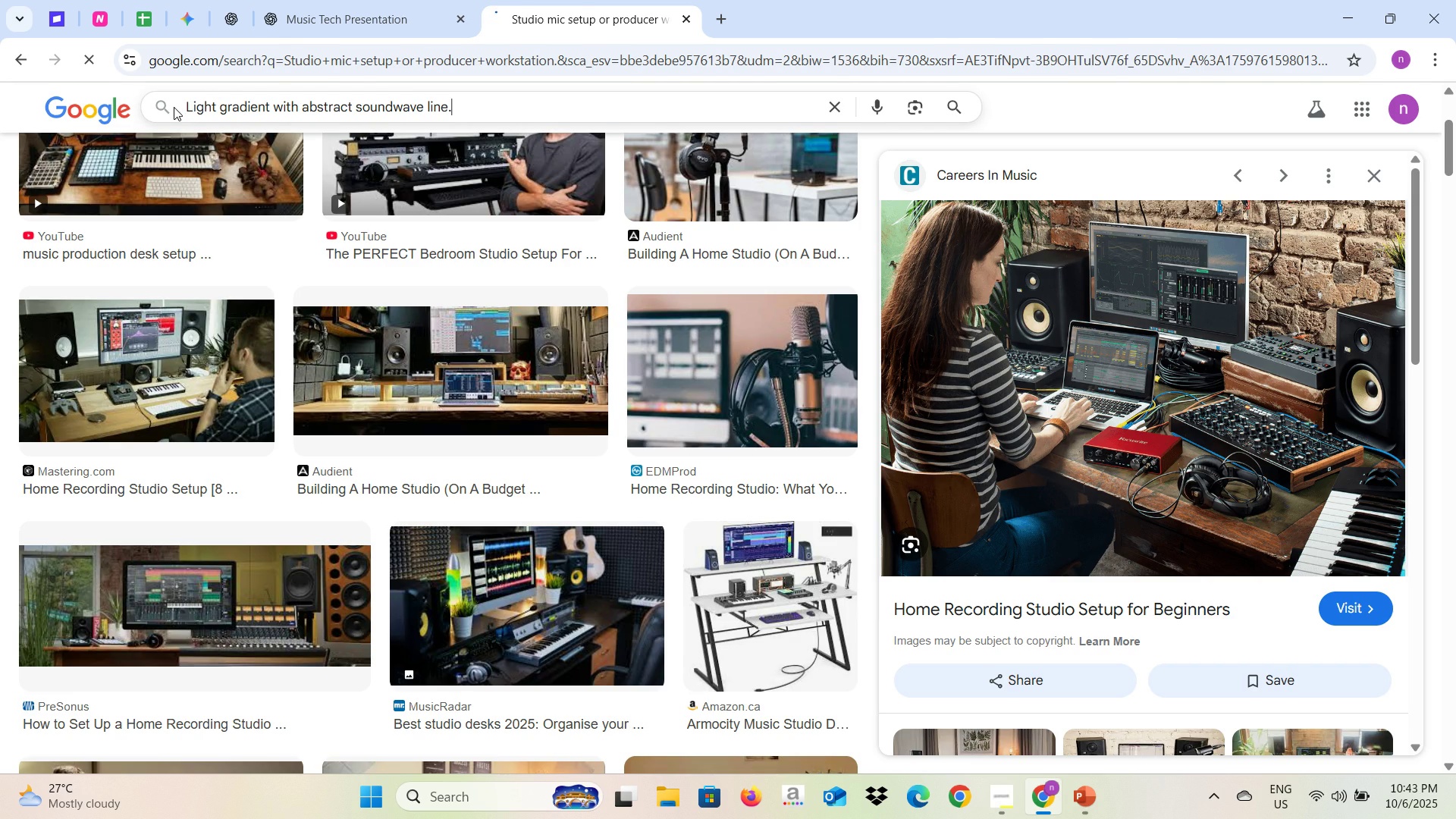 
key(Enter)
 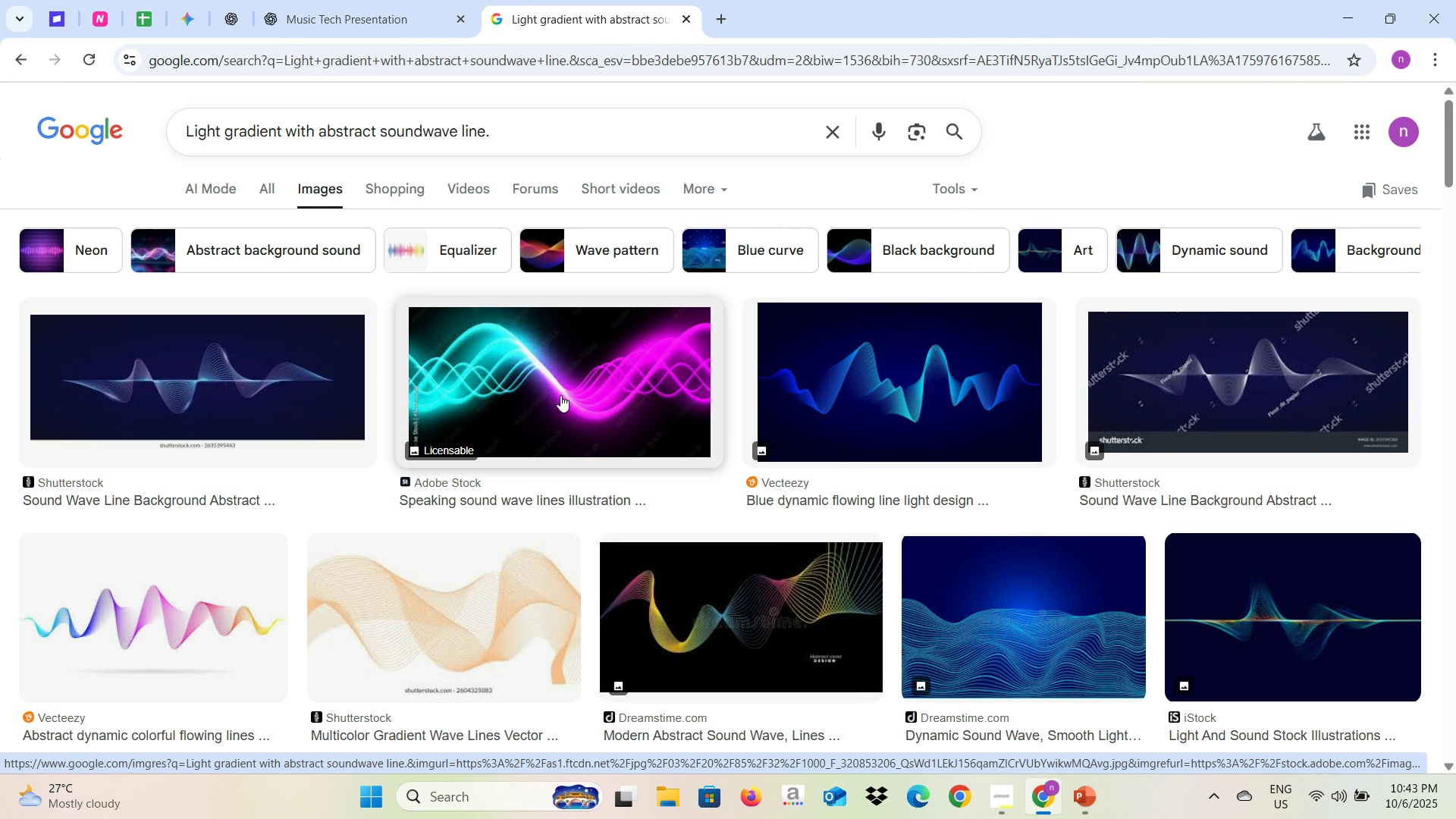 
wait(15.5)
 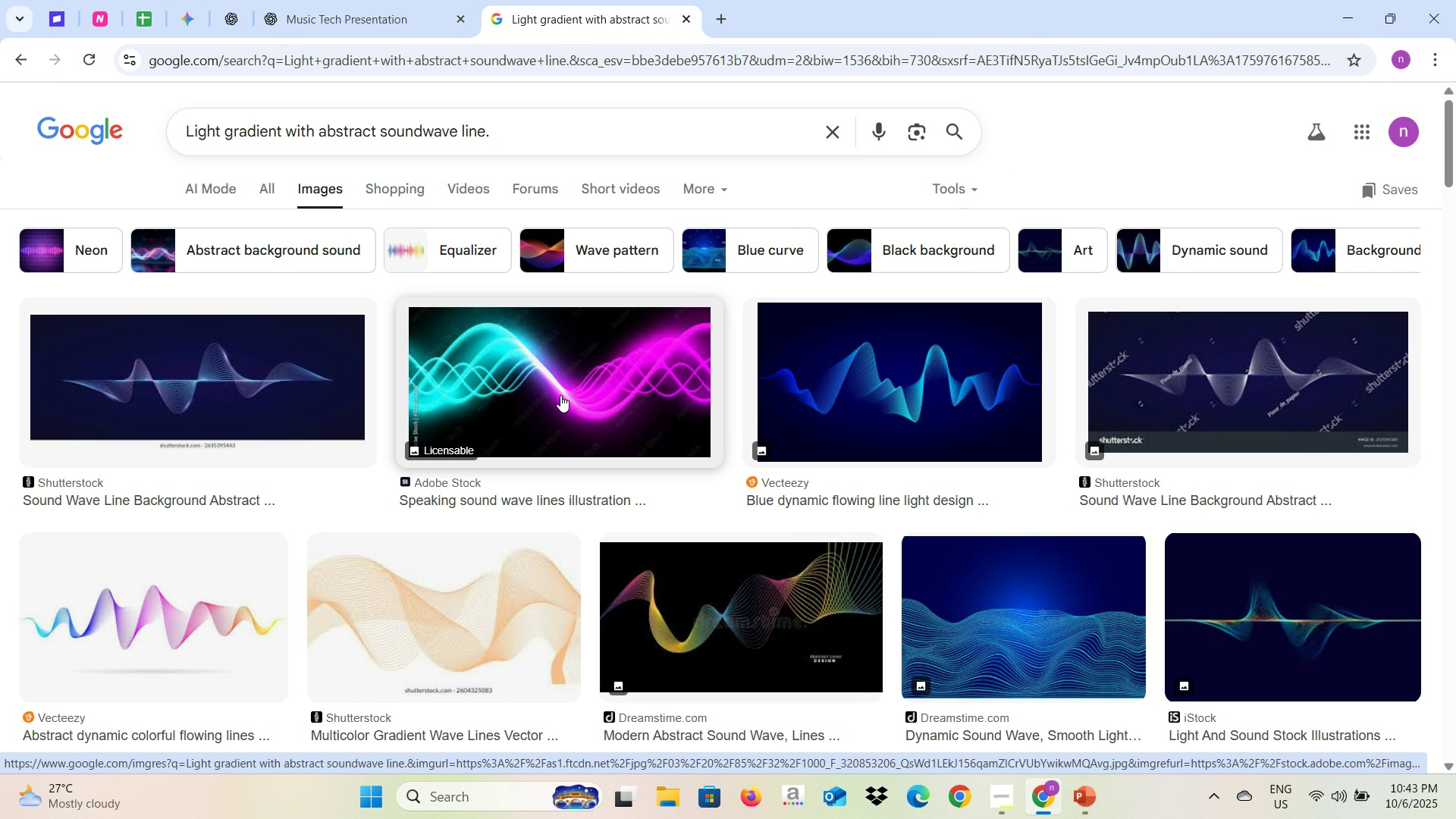 
scroll: coordinate [975, 604], scroll_direction: down, amount: 1.0
 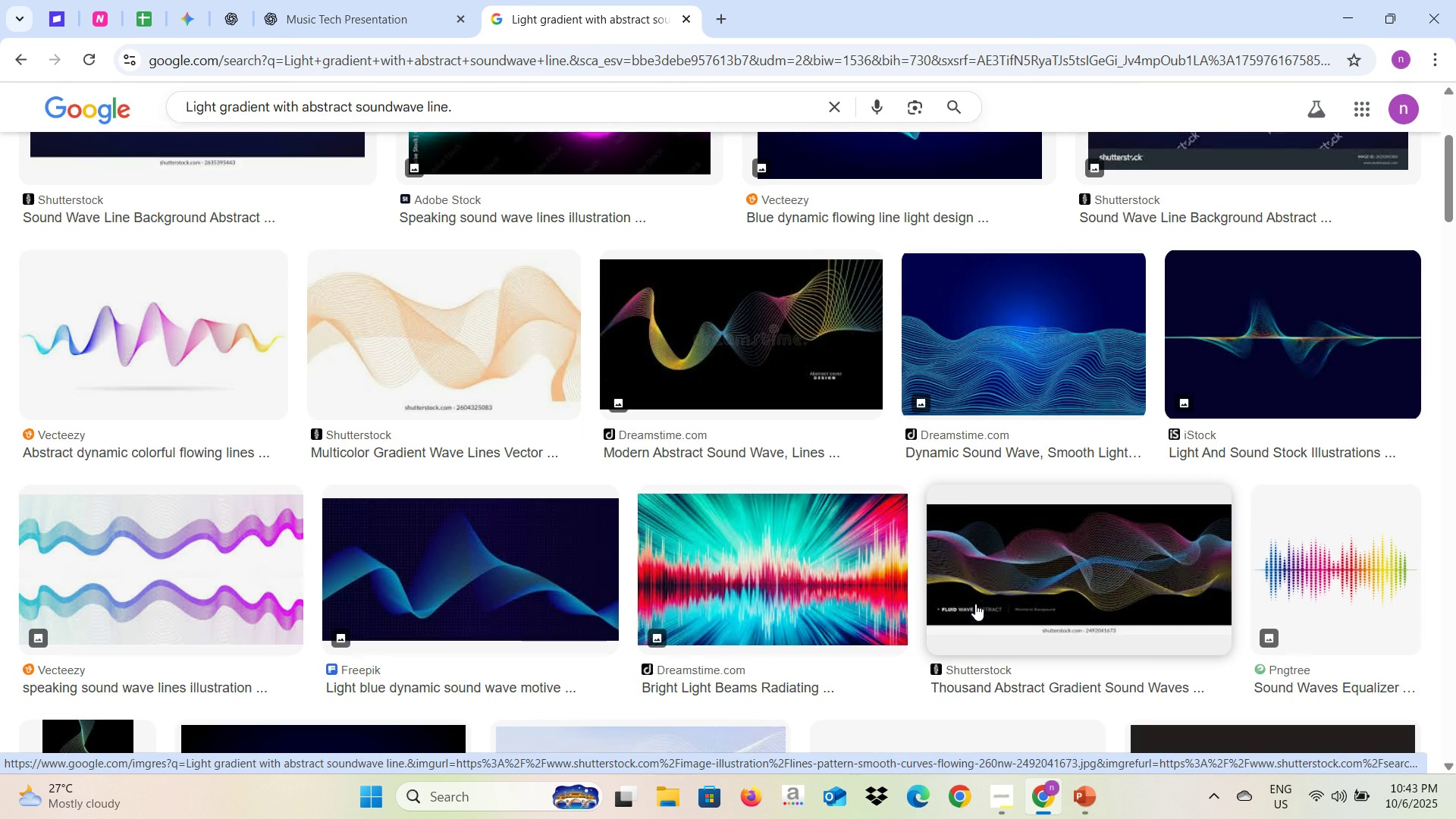 
scroll: coordinate [975, 604], scroll_direction: up, amount: 2.0
 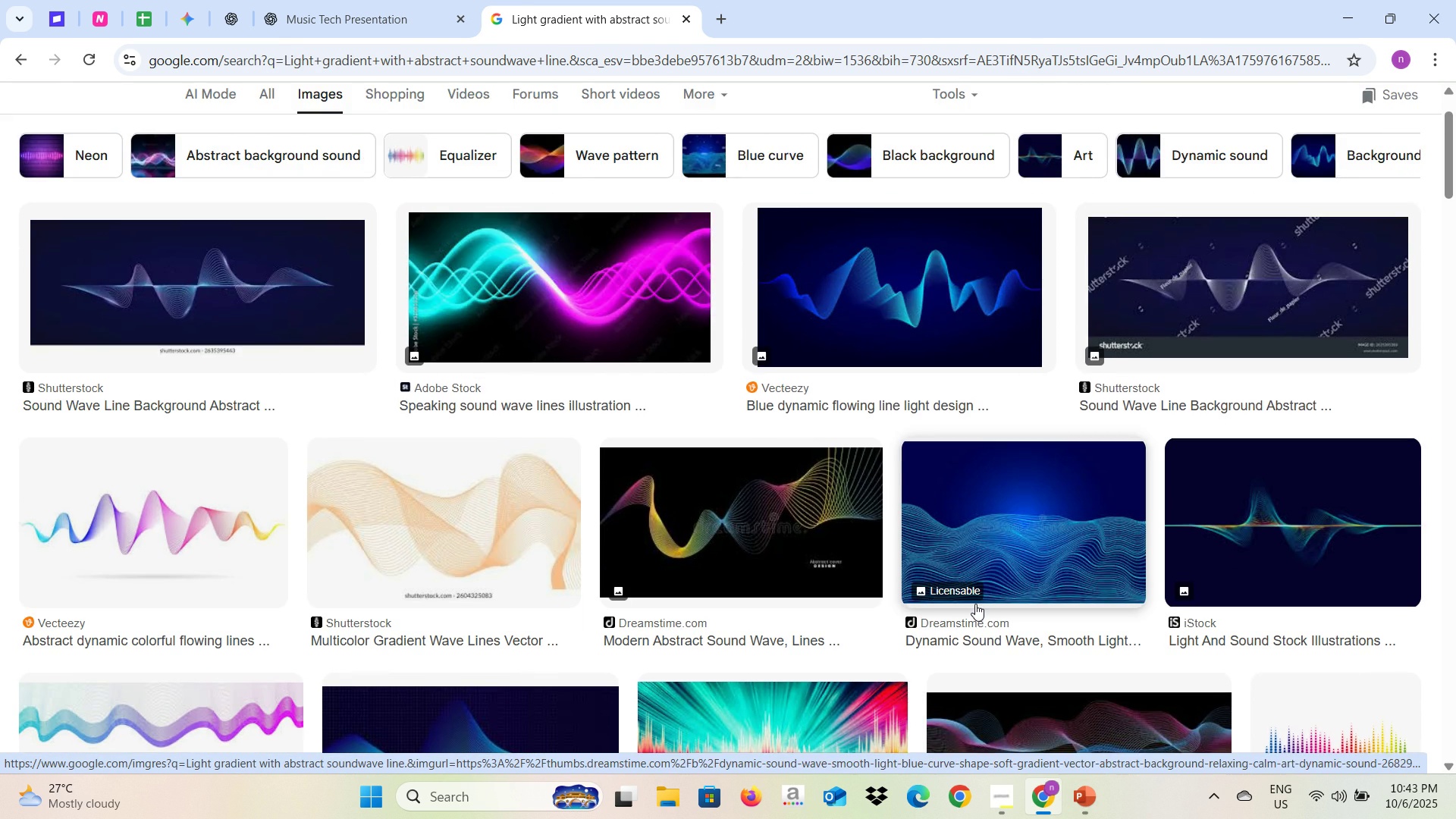 
scroll: coordinate [974, 604], scroll_direction: down, amount: 2.0
 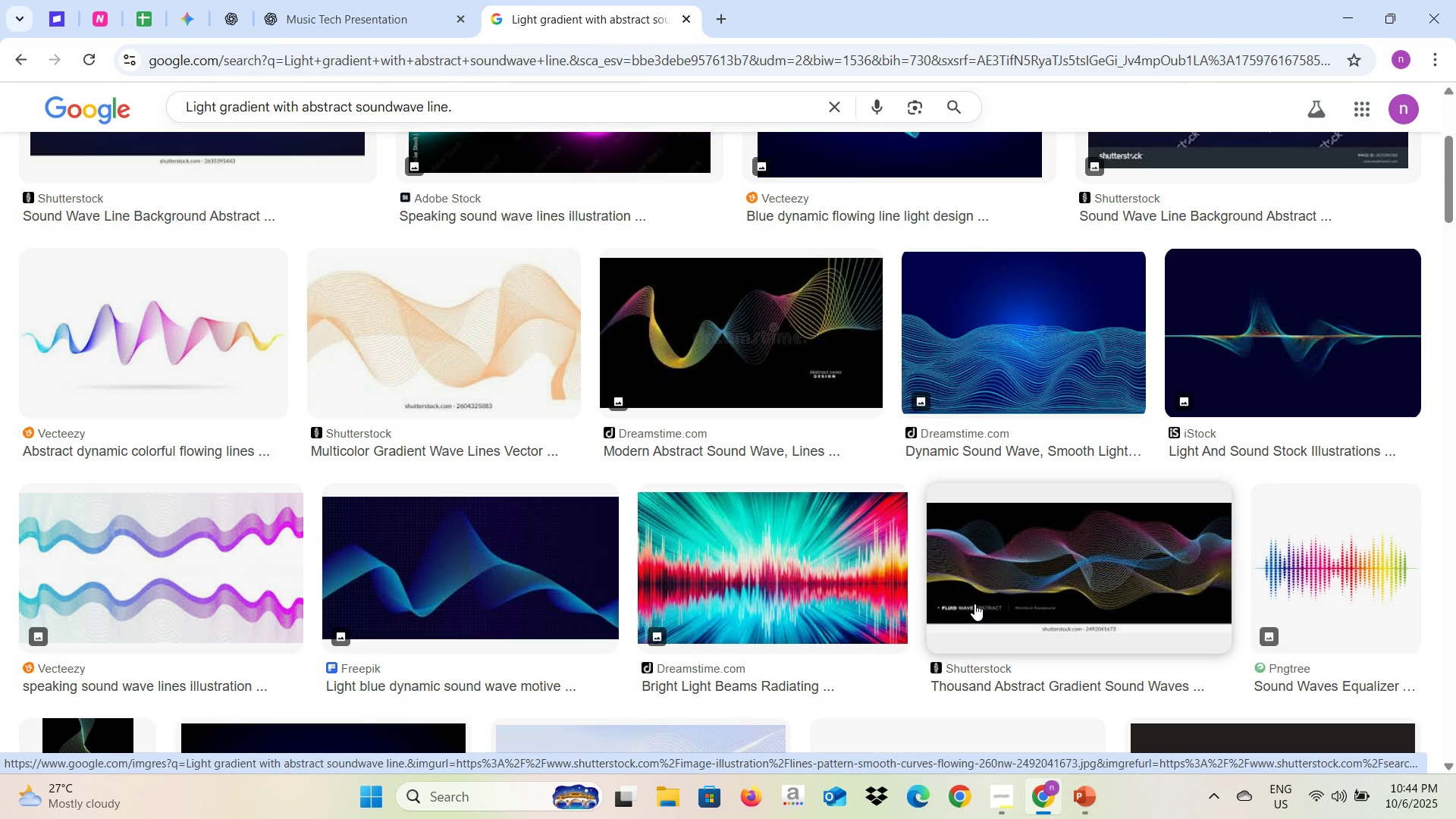 
scroll: coordinate [974, 604], scroll_direction: up, amount: 4.0
 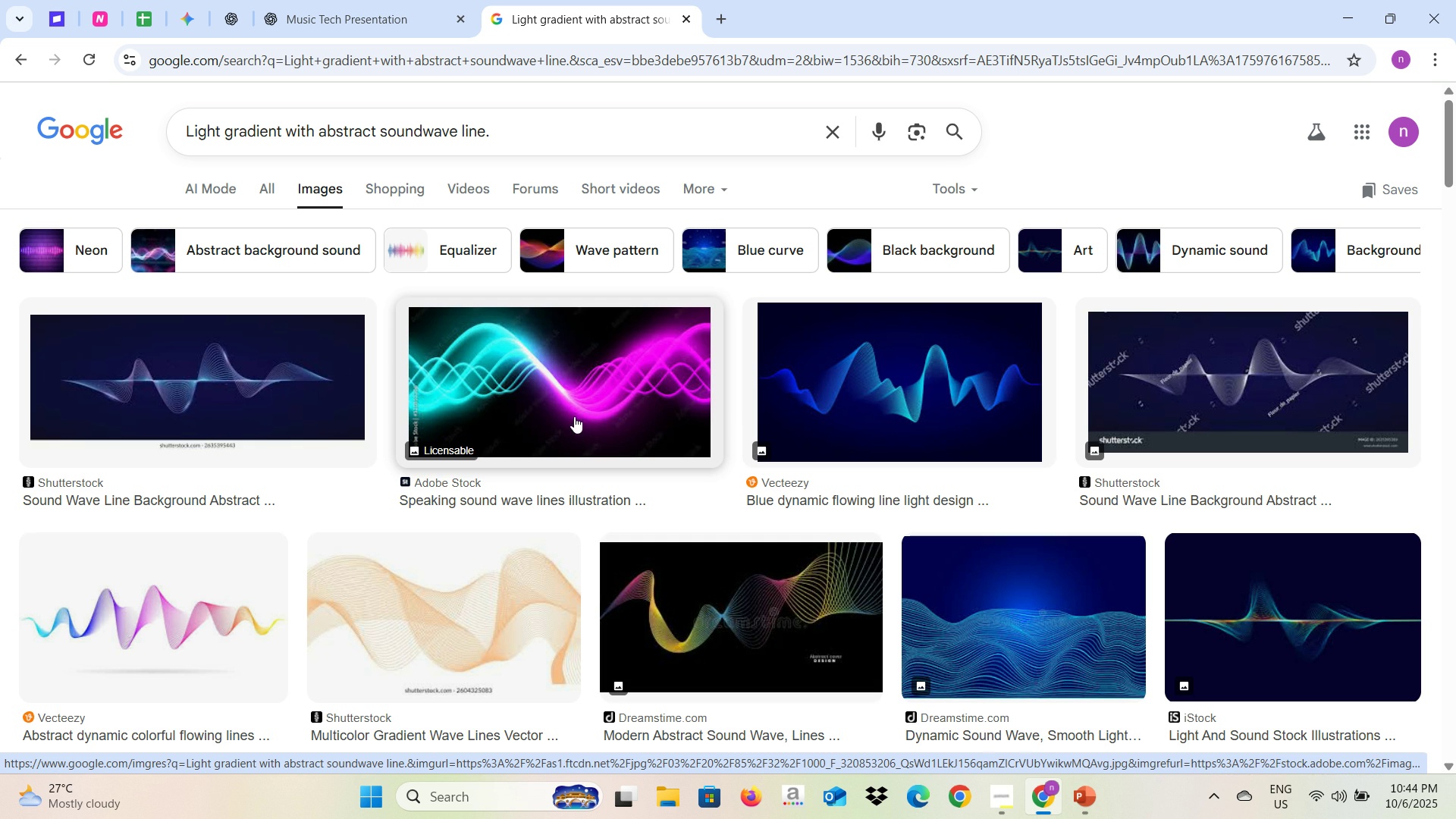 
left_click([574, 412])
 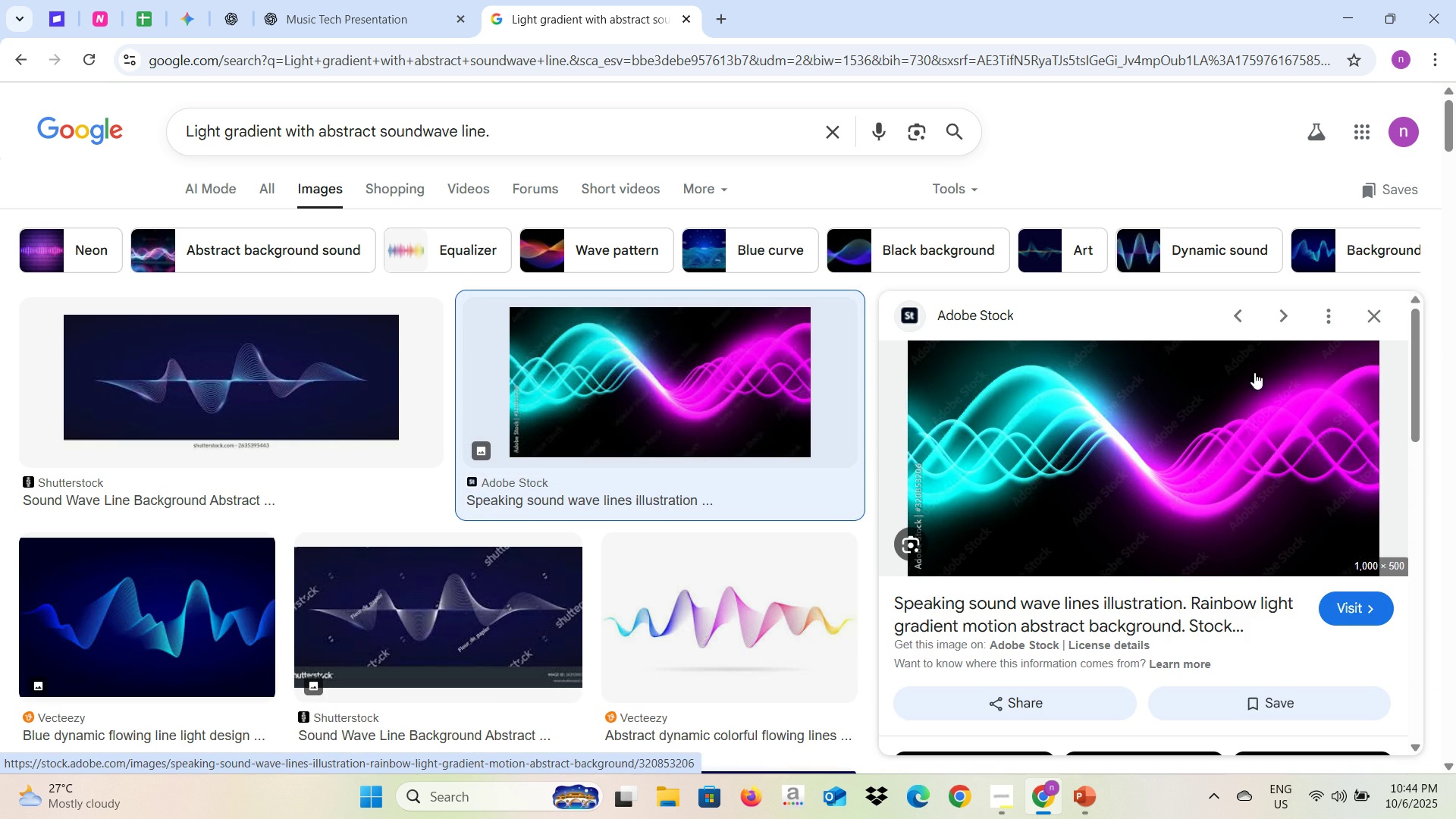 
left_click([1370, 314])
 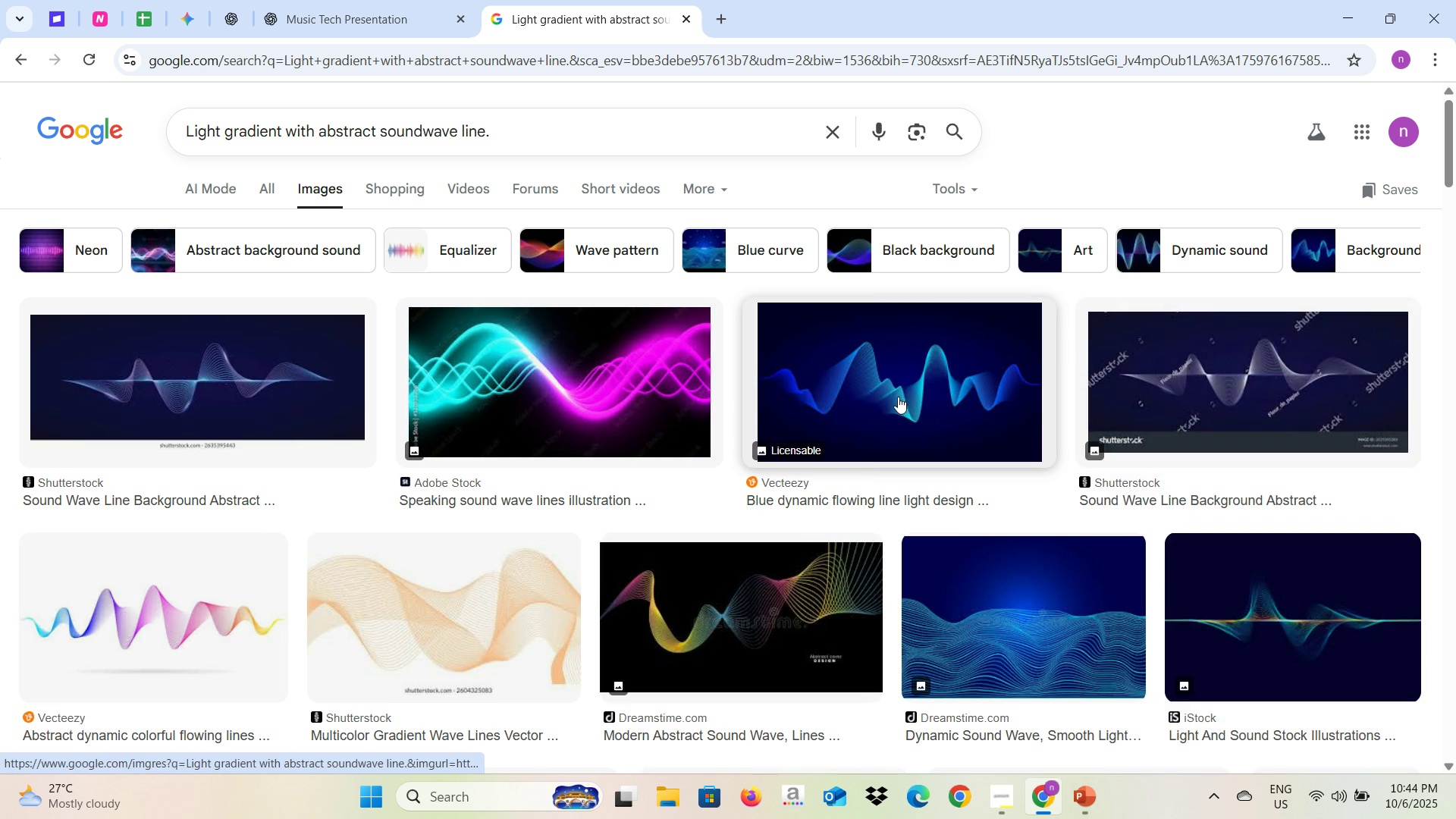 
left_click([899, 396])
 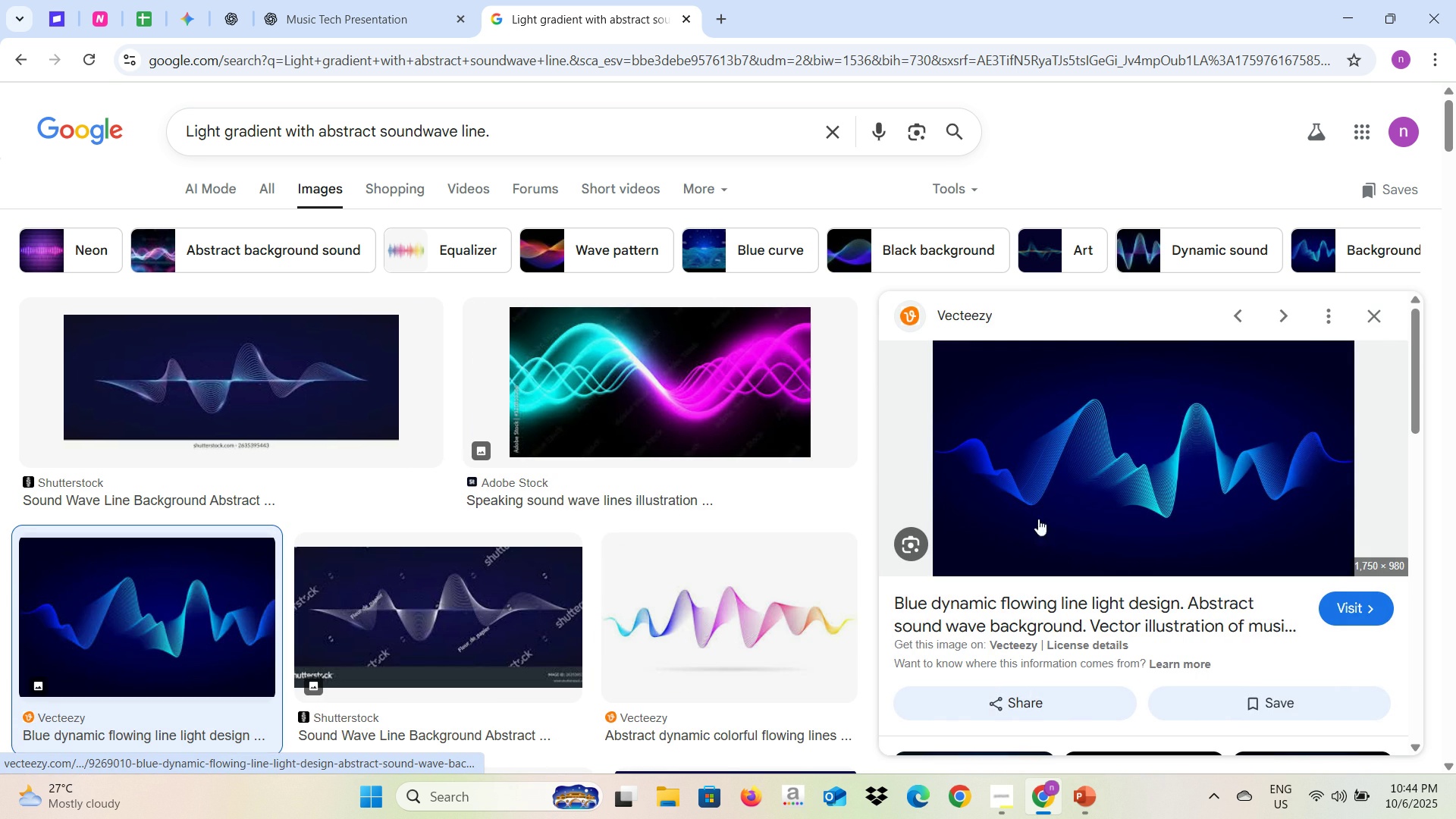 
right_click([1075, 463])
 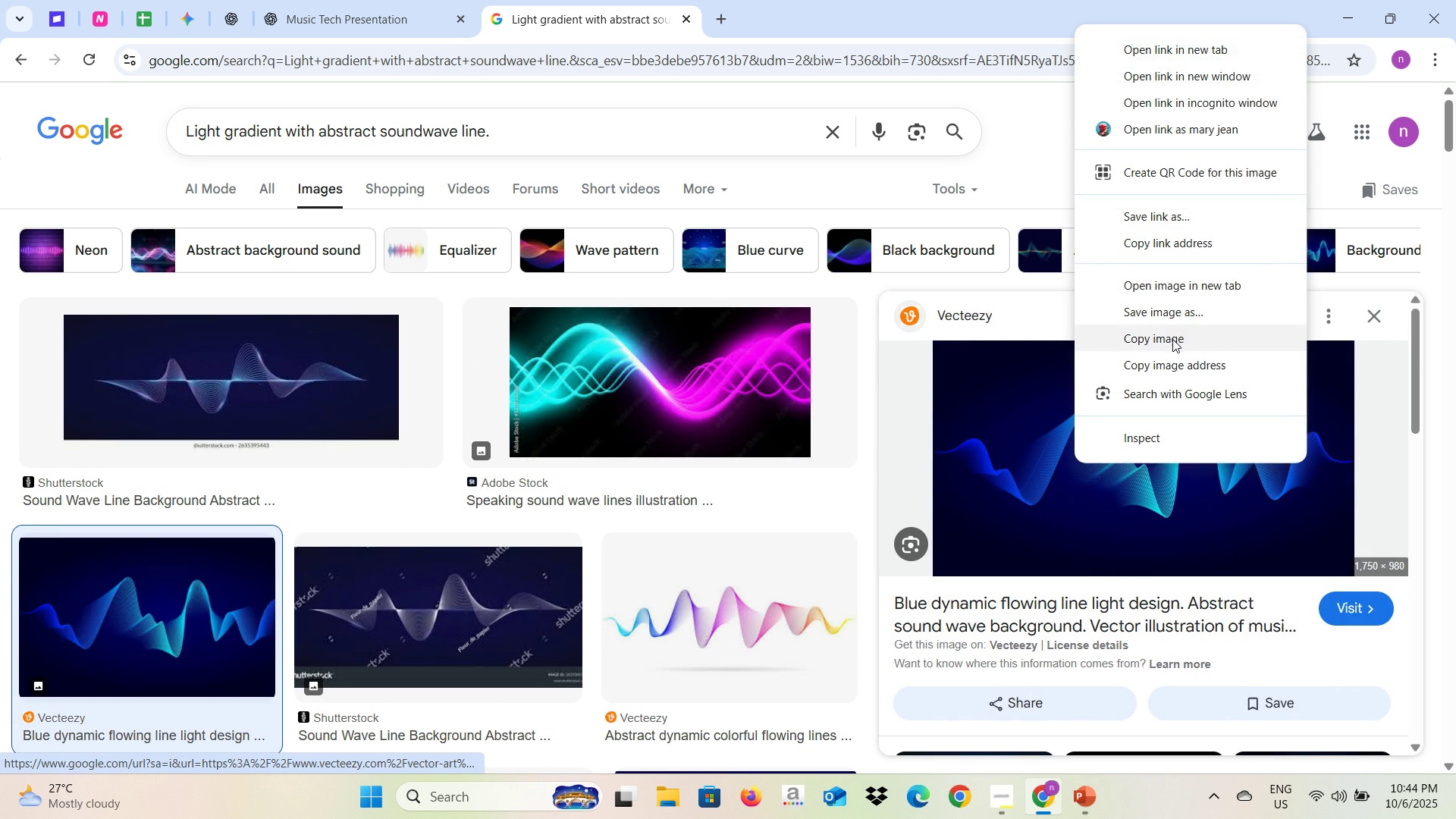 
left_click([1174, 332])
 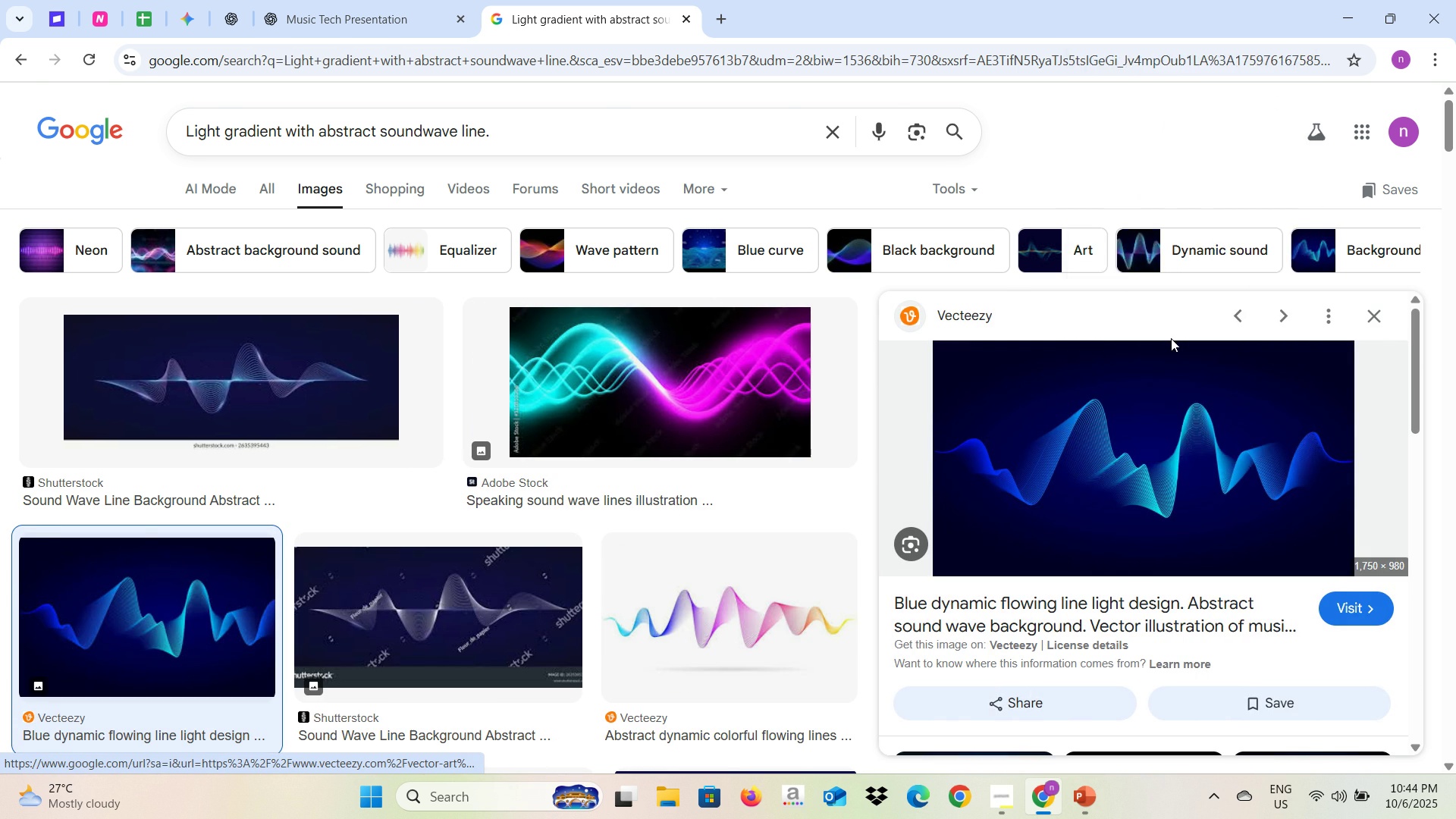 
key(Alt+AltLeft)
 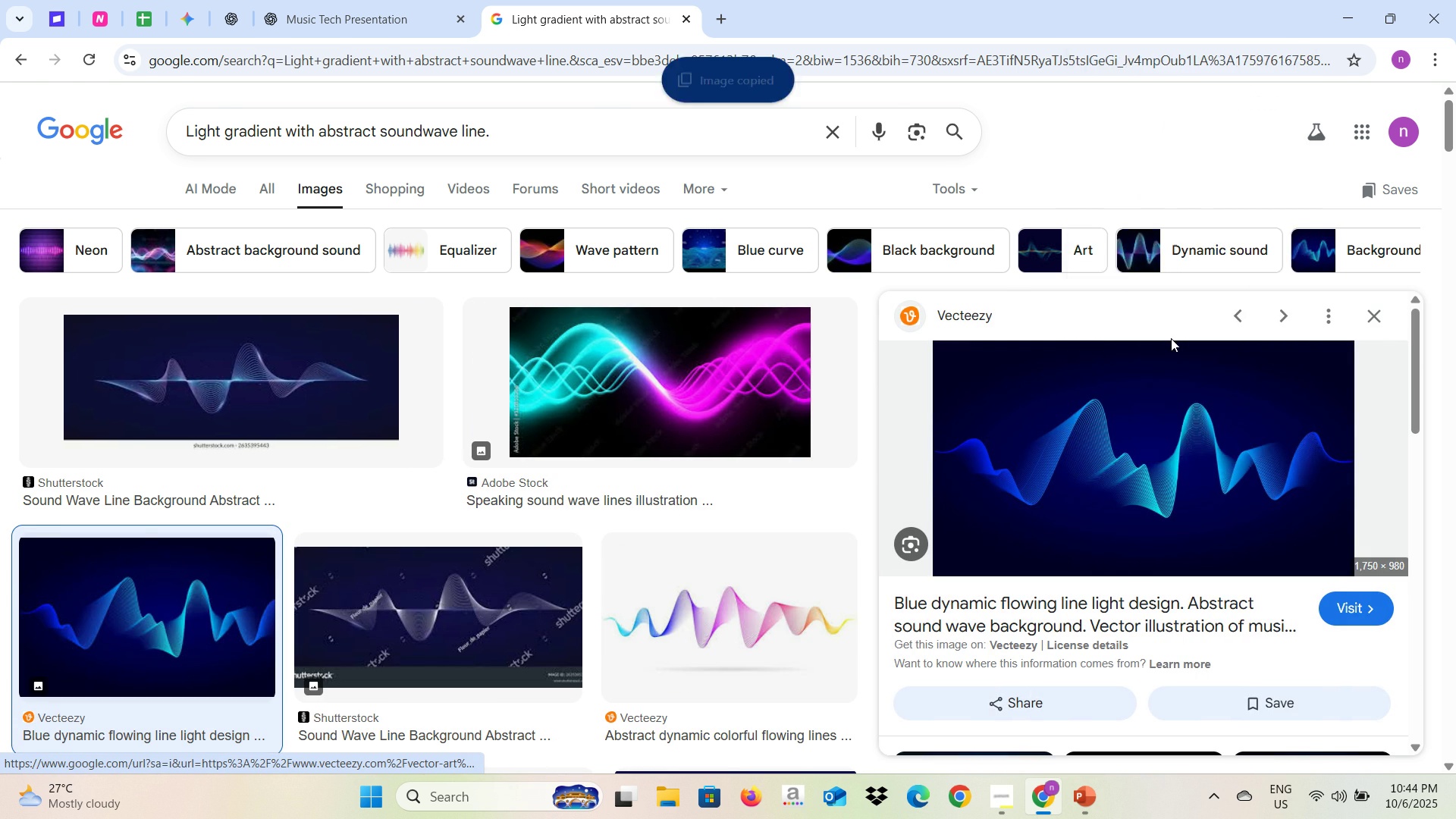 
key(Alt+Tab)
 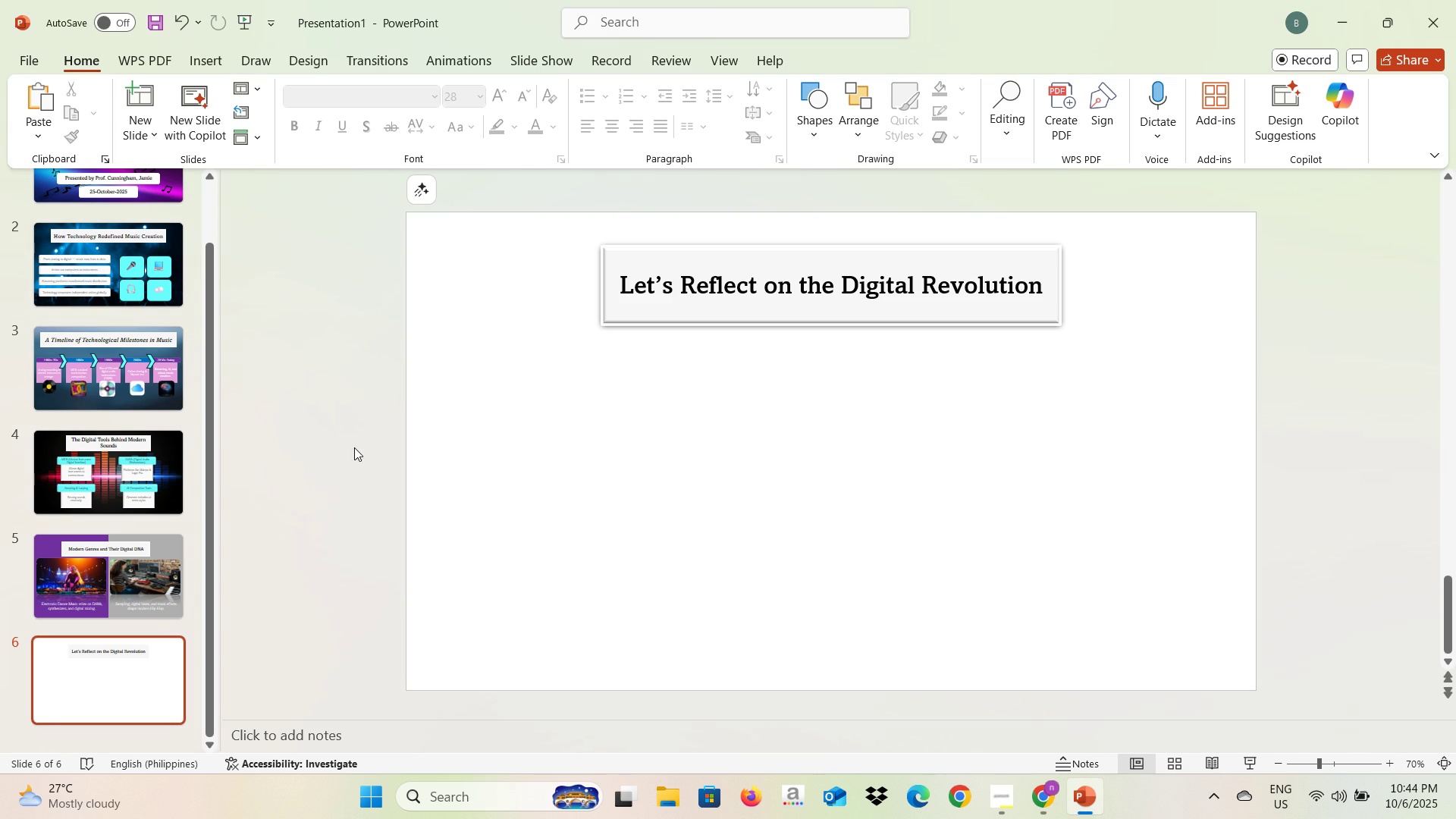 
left_click([354, 447])